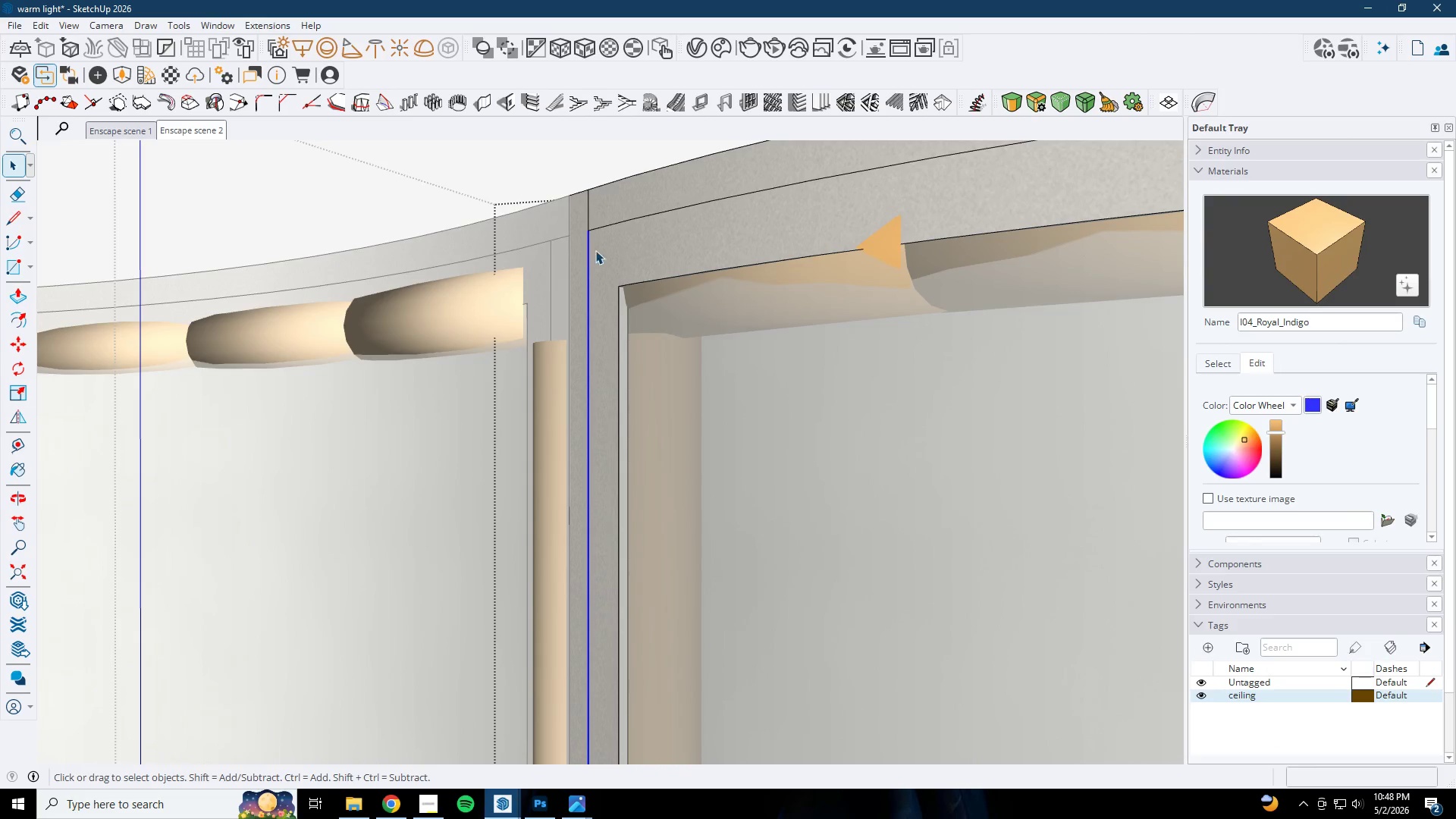 
left_click([641, 319])
 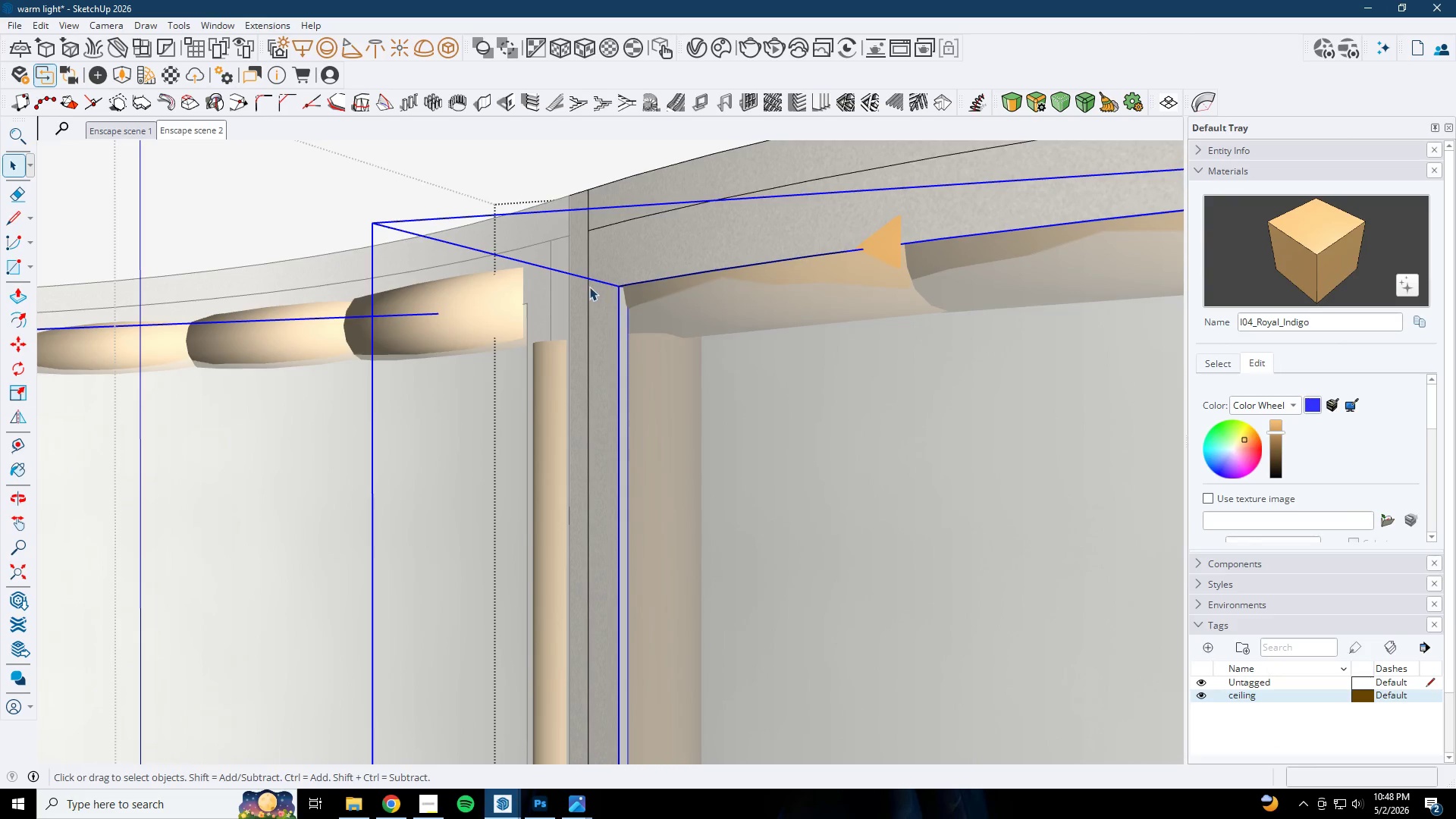 
left_click([588, 287])
 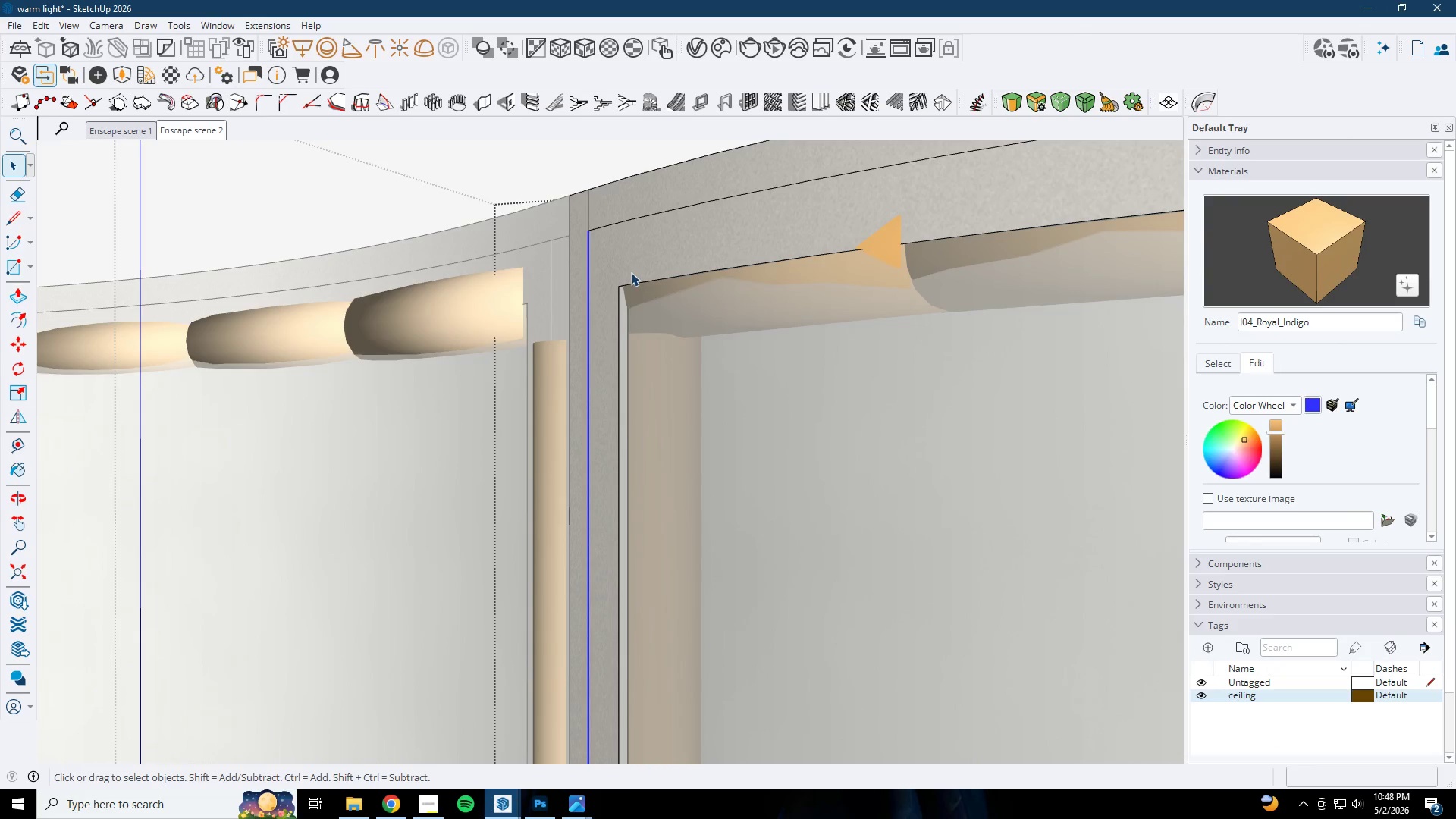 
key(Delete)
 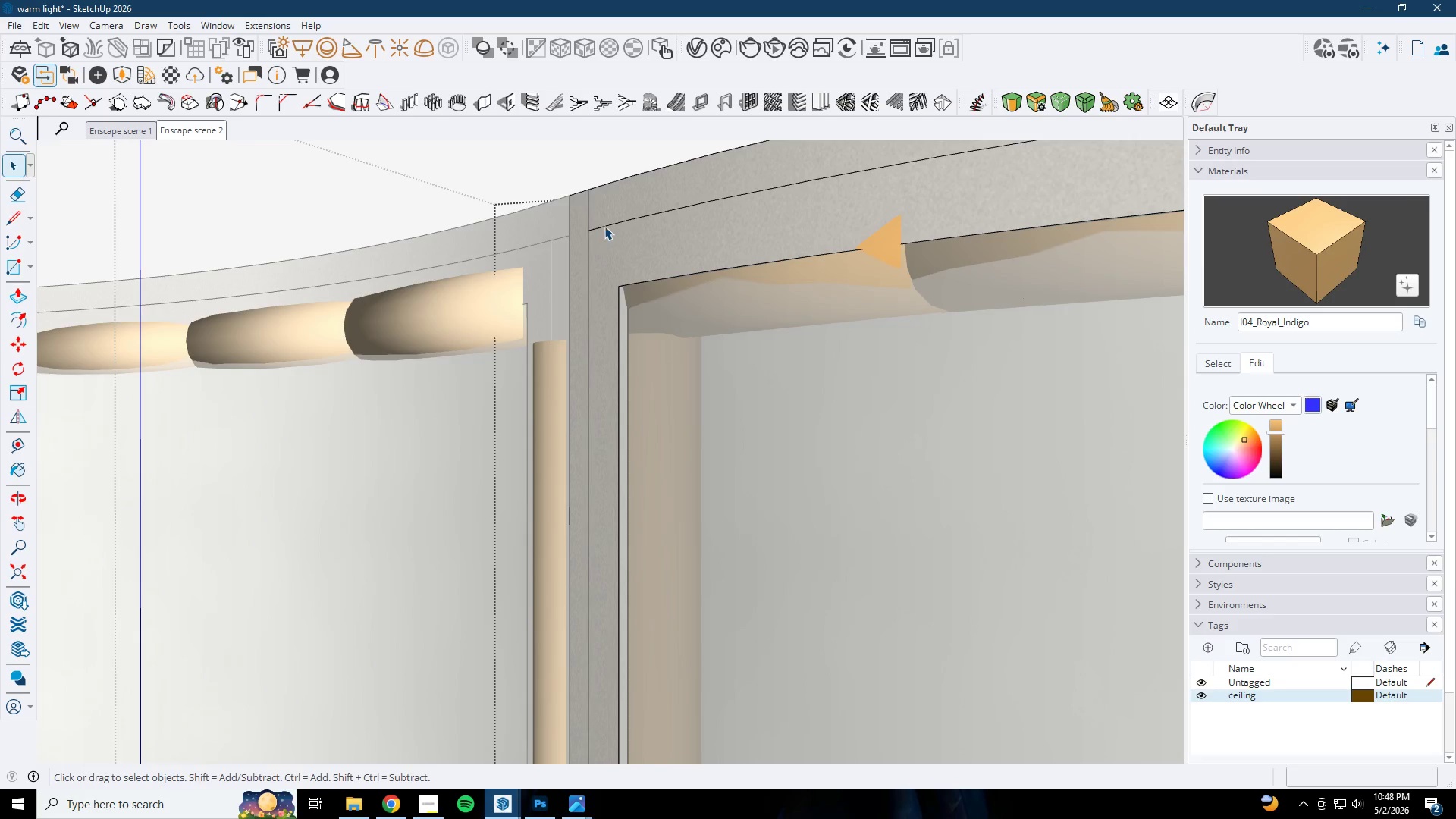 
left_click([604, 226])
 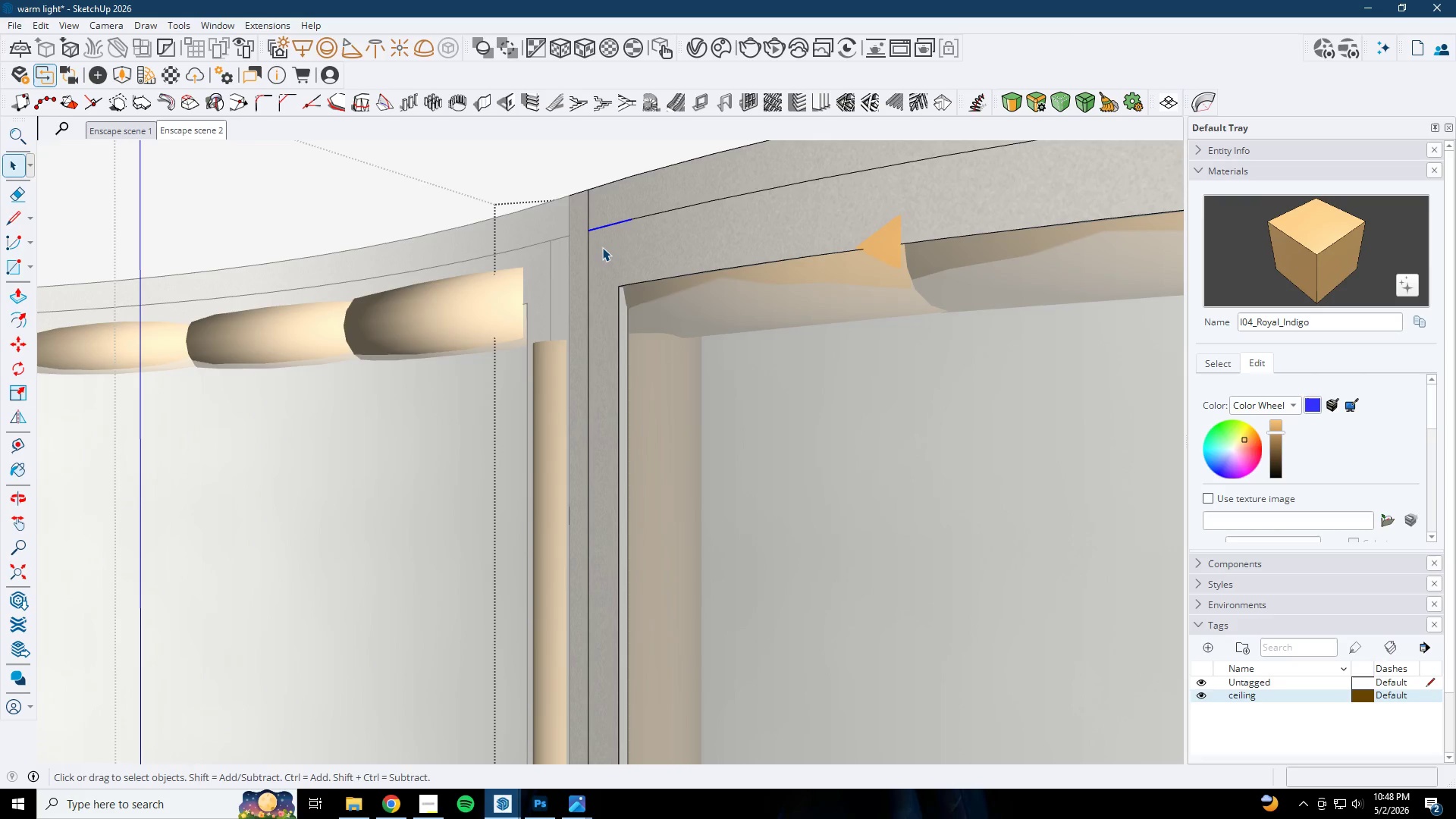 
left_click([588, 274])
 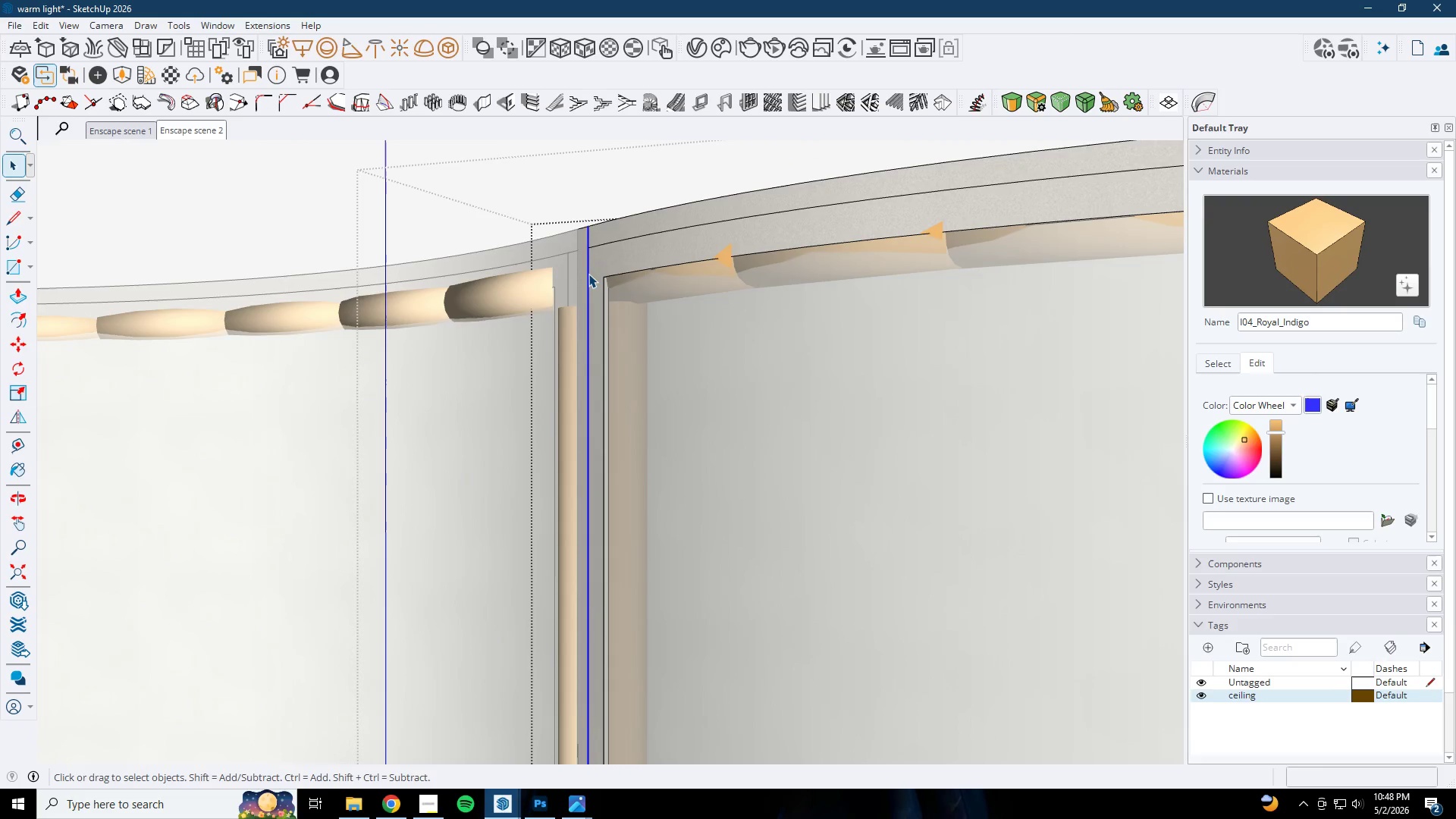 
scroll: coordinate [588, 274], scroll_direction: down, amount: 7.0
 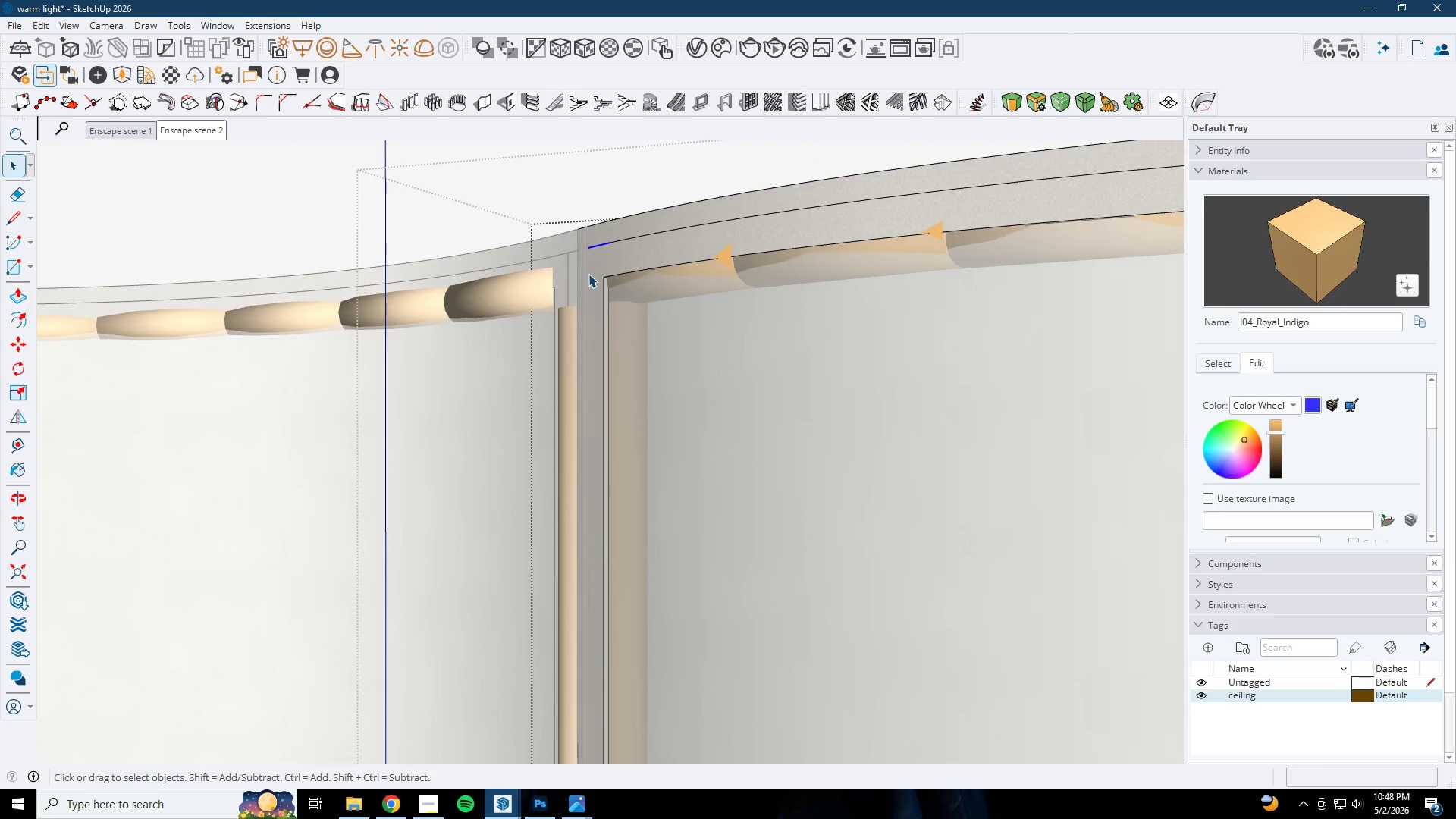 
key(Delete)
 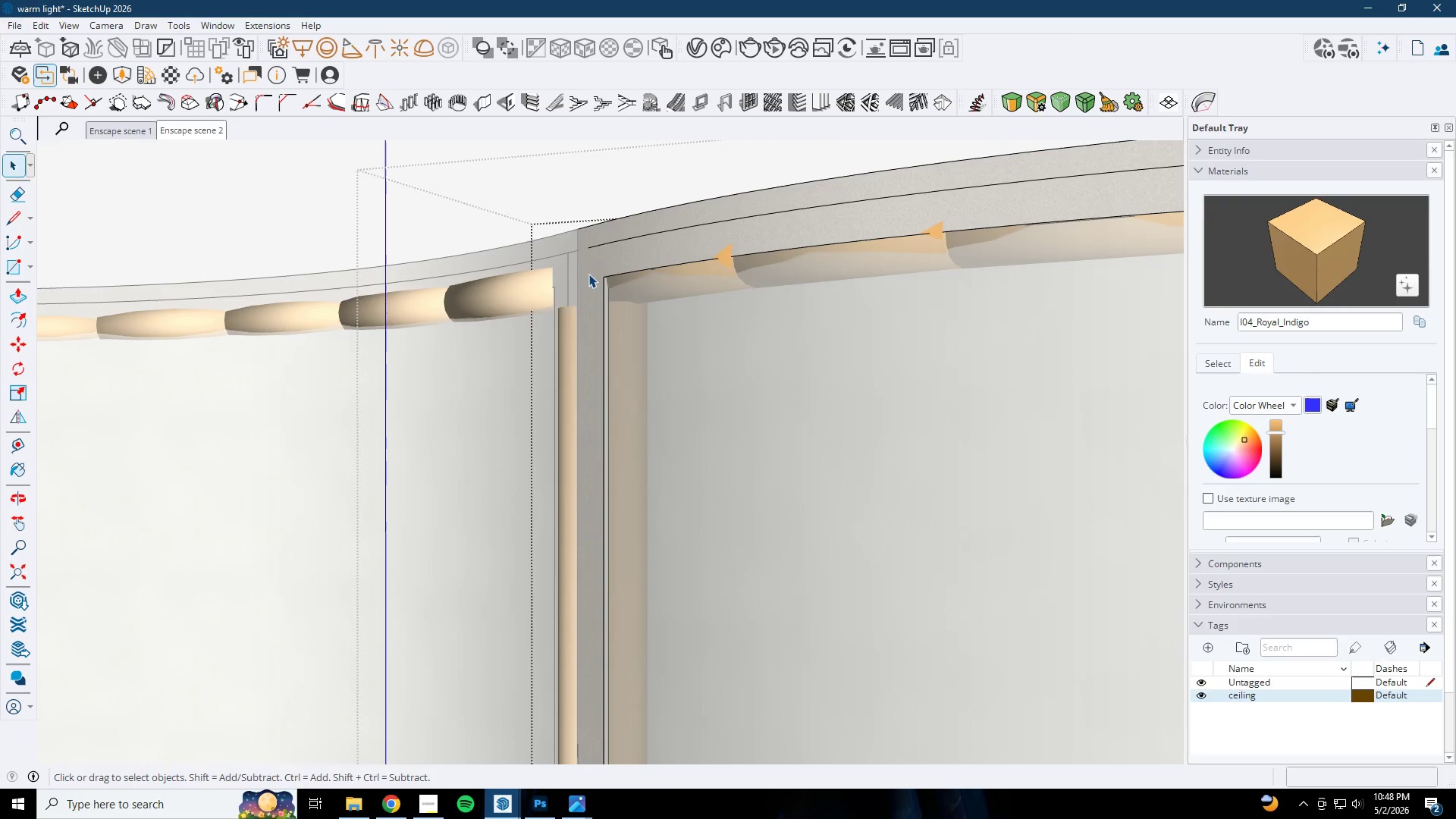 
scroll: coordinate [778, 323], scroll_direction: down, amount: 14.0
 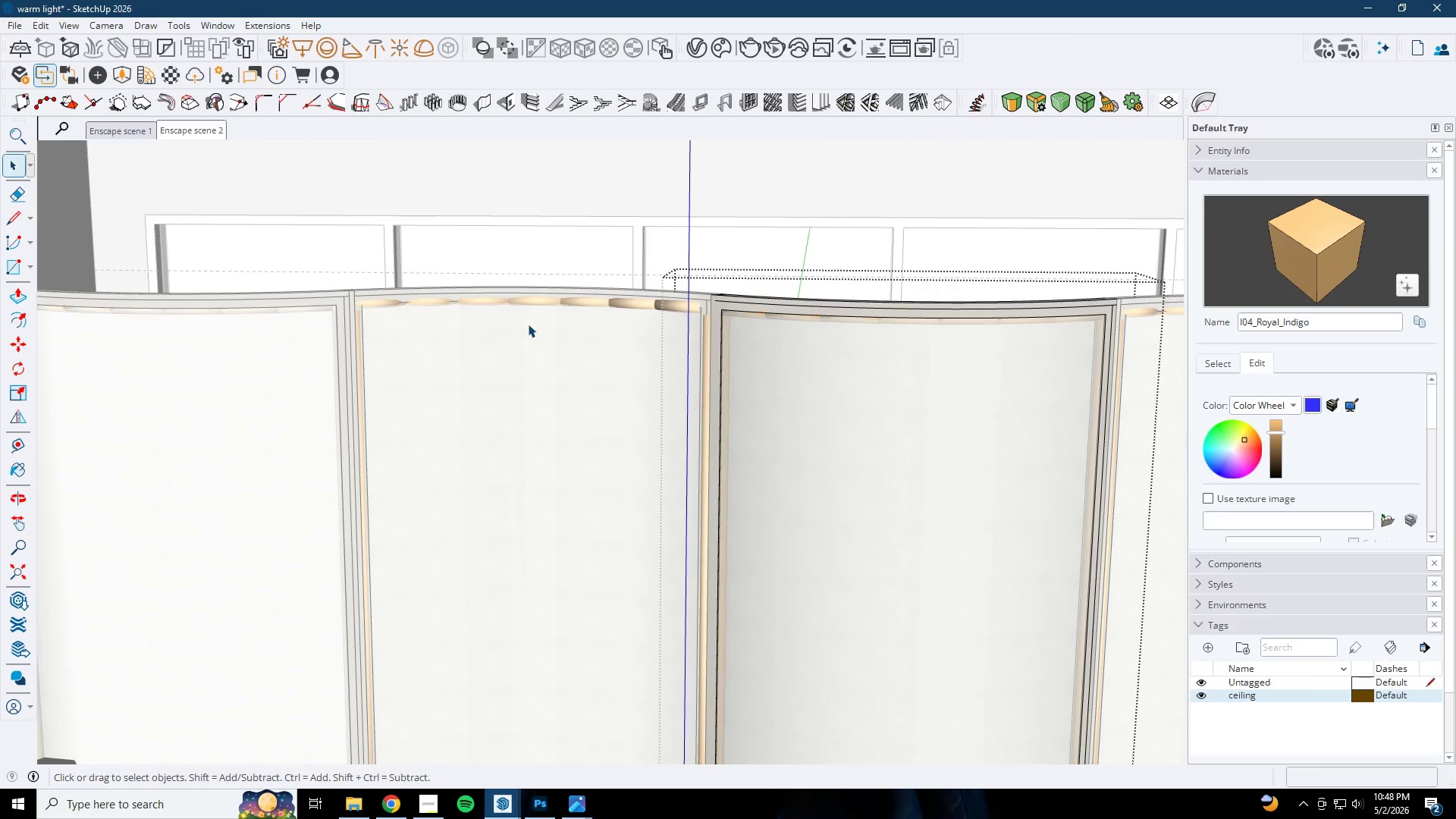 
scroll: coordinate [1138, 306], scroll_direction: up, amount: 21.0
 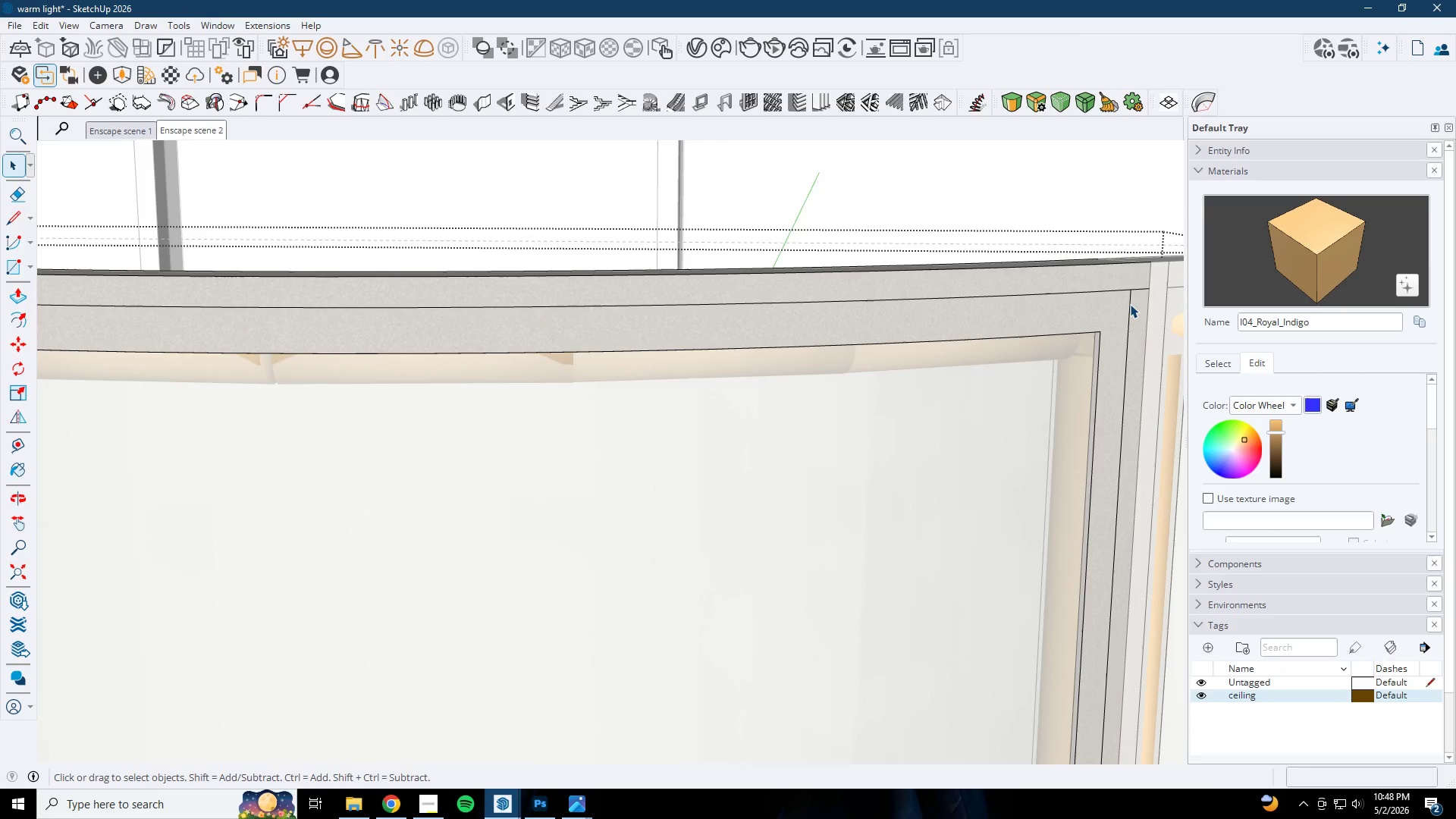 
left_click([1130, 304])